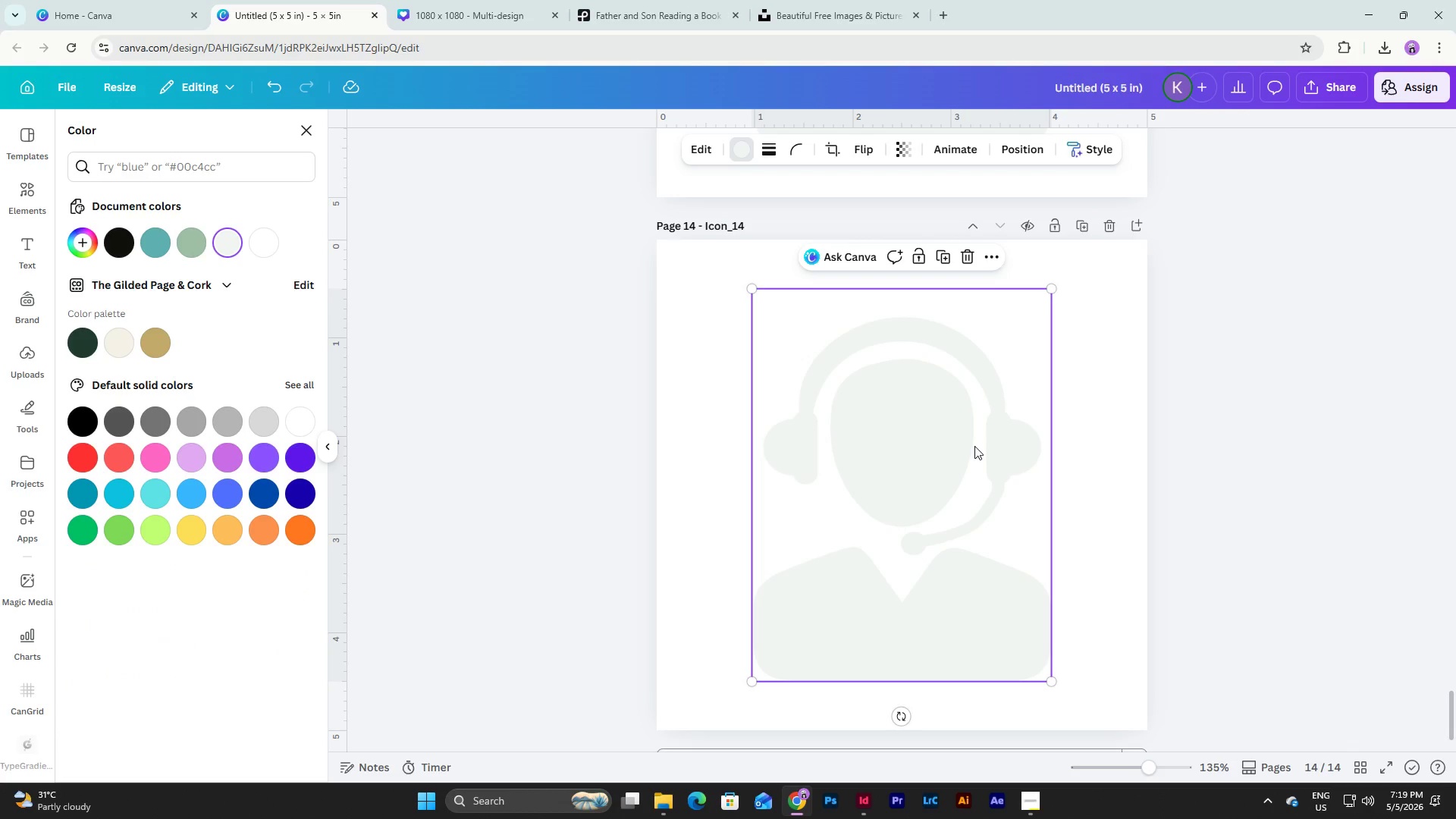 
key(Backspace)
 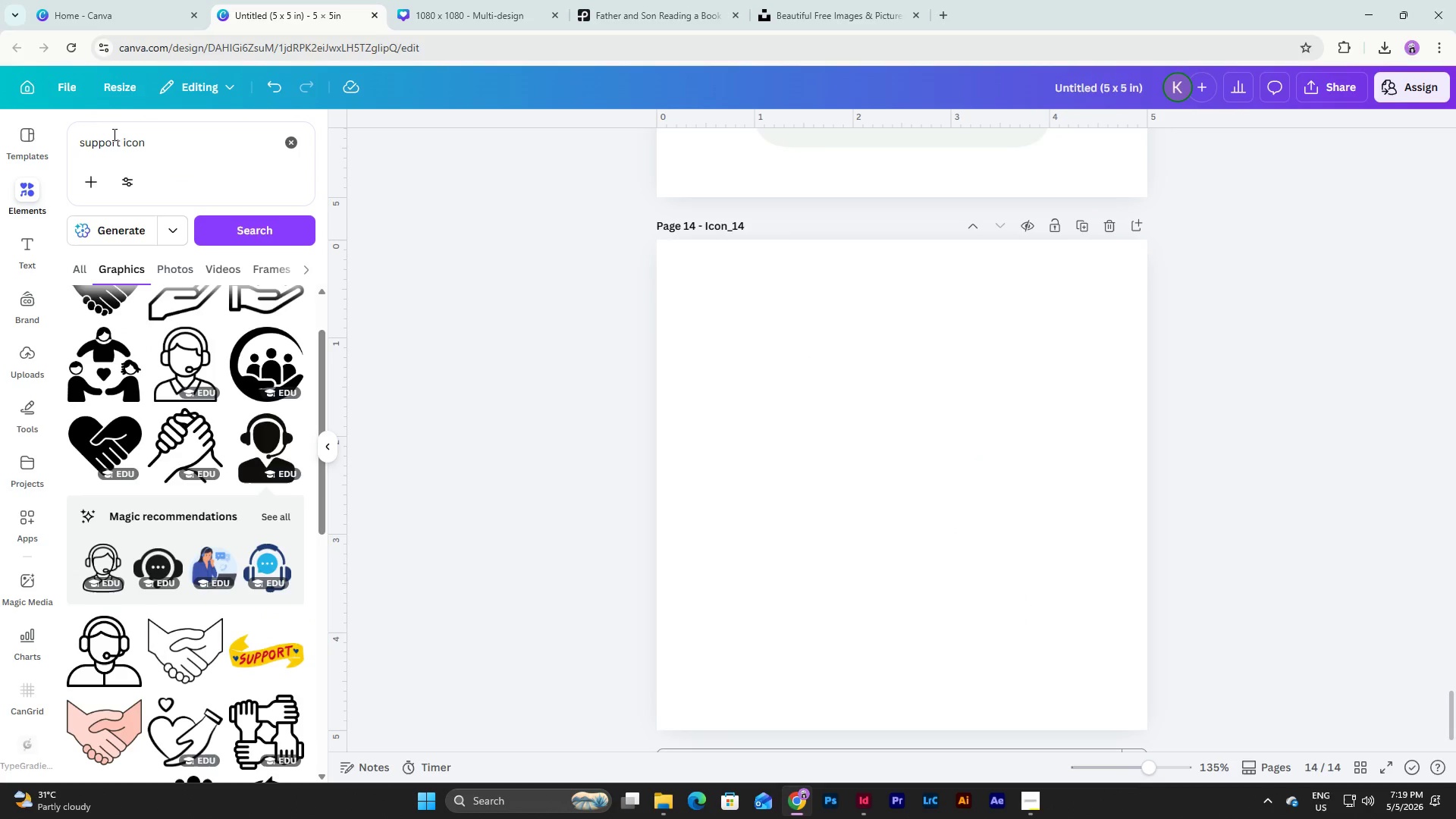 
left_click_drag(start_coordinate=[118, 136], to_coordinate=[25, 149])
 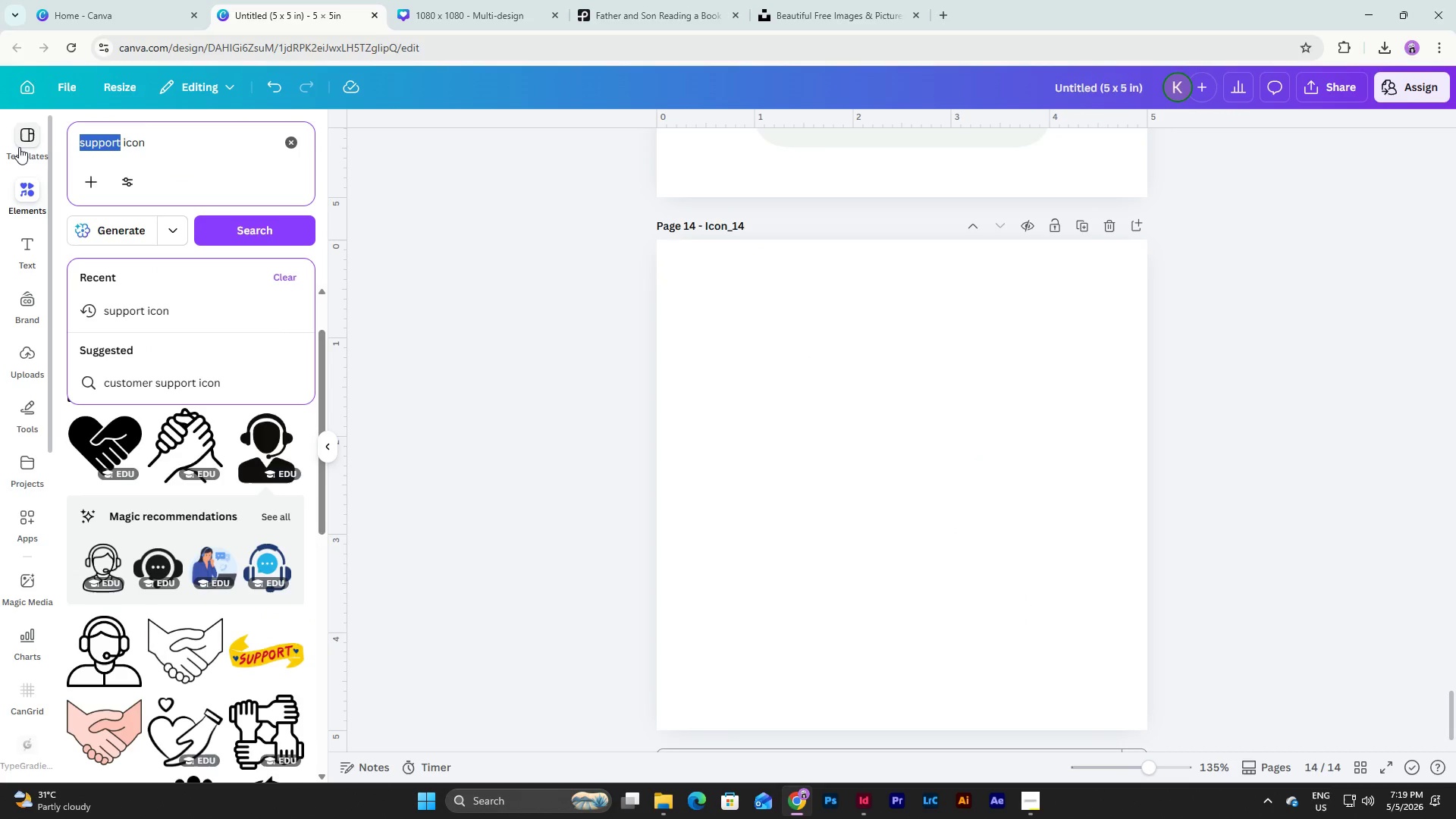 
type(call)
 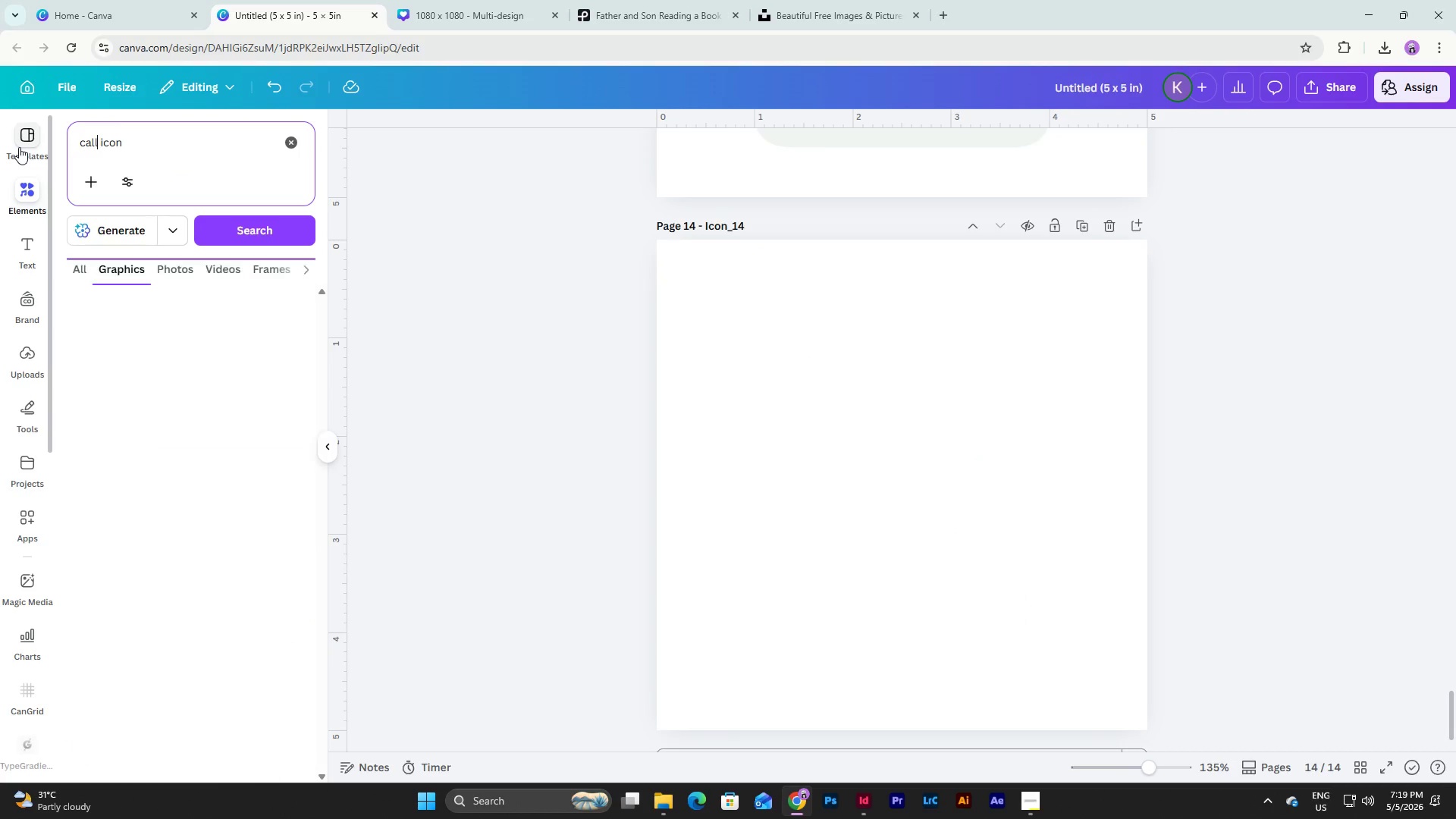 
key(Enter)
 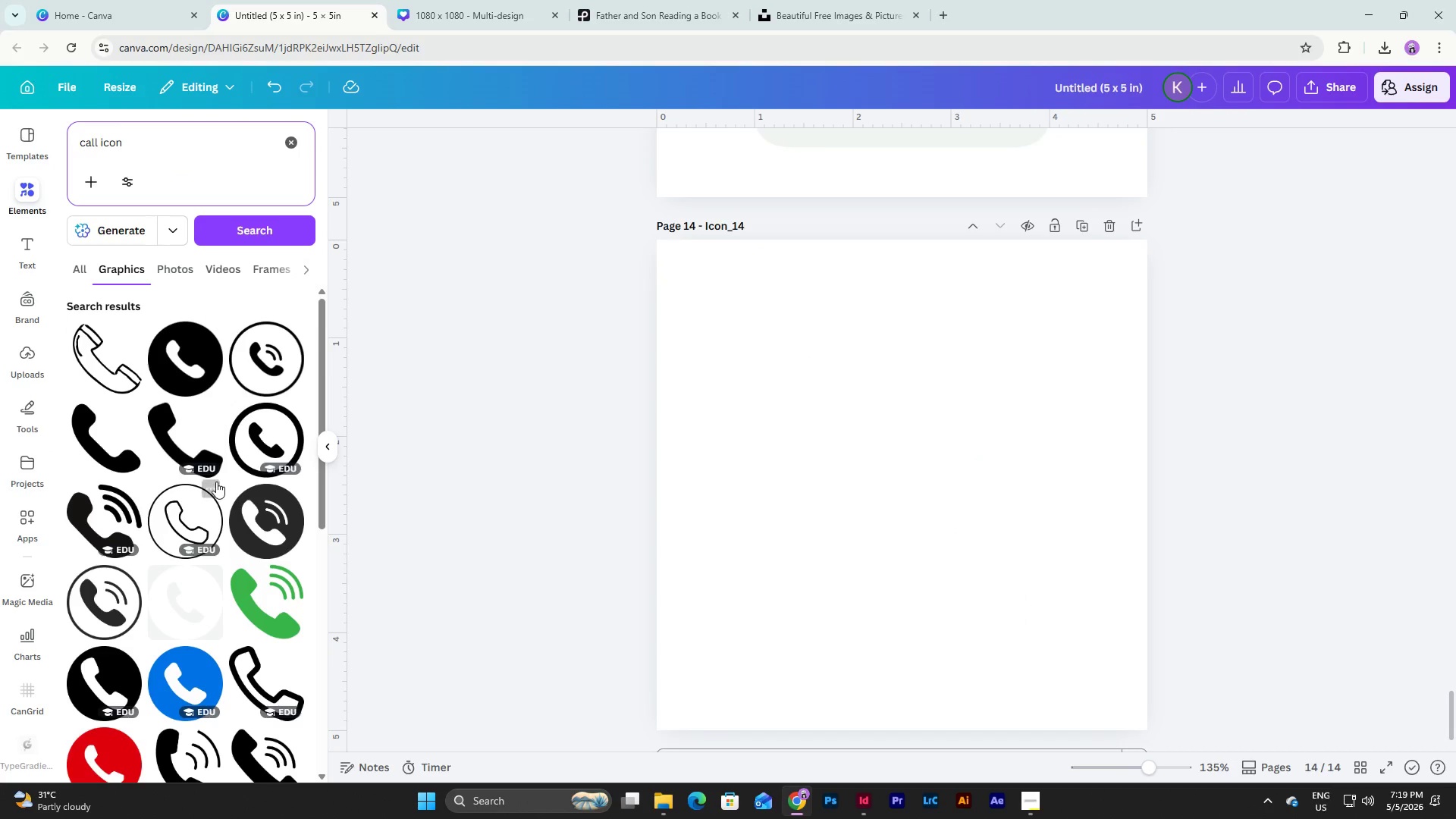 
left_click([201, 353])
 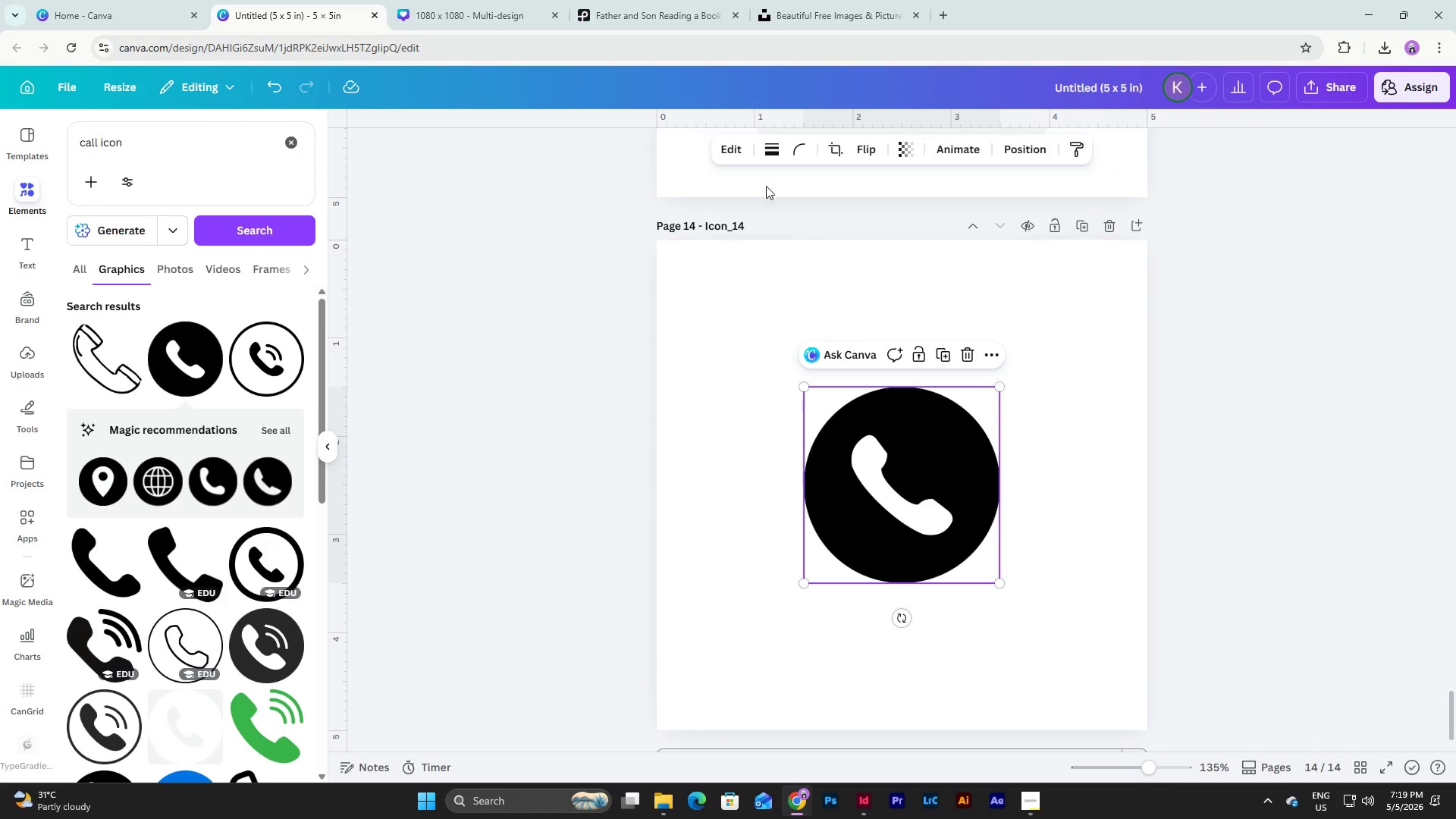 
left_click([742, 155])
 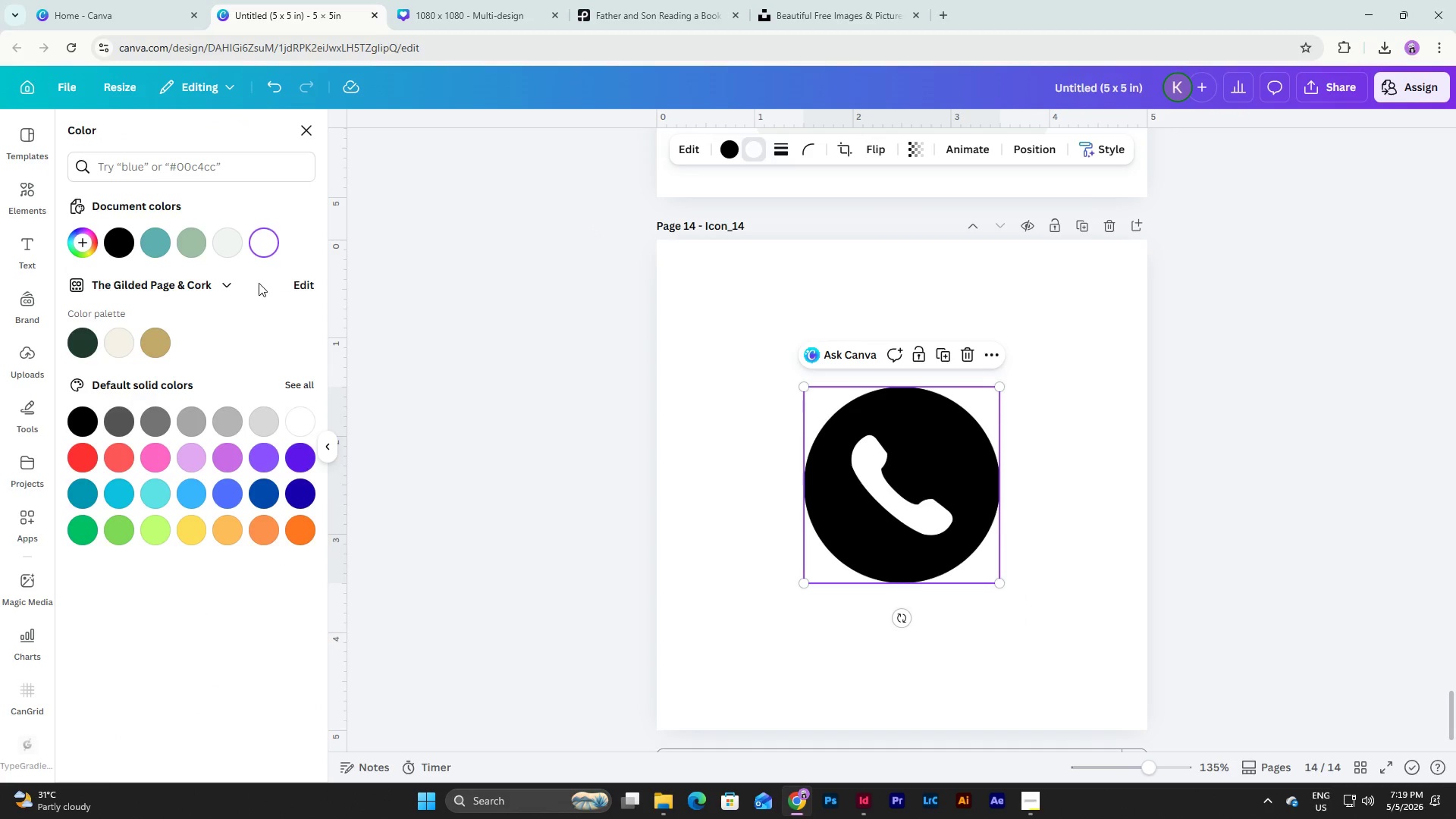 
left_click([89, 234])
 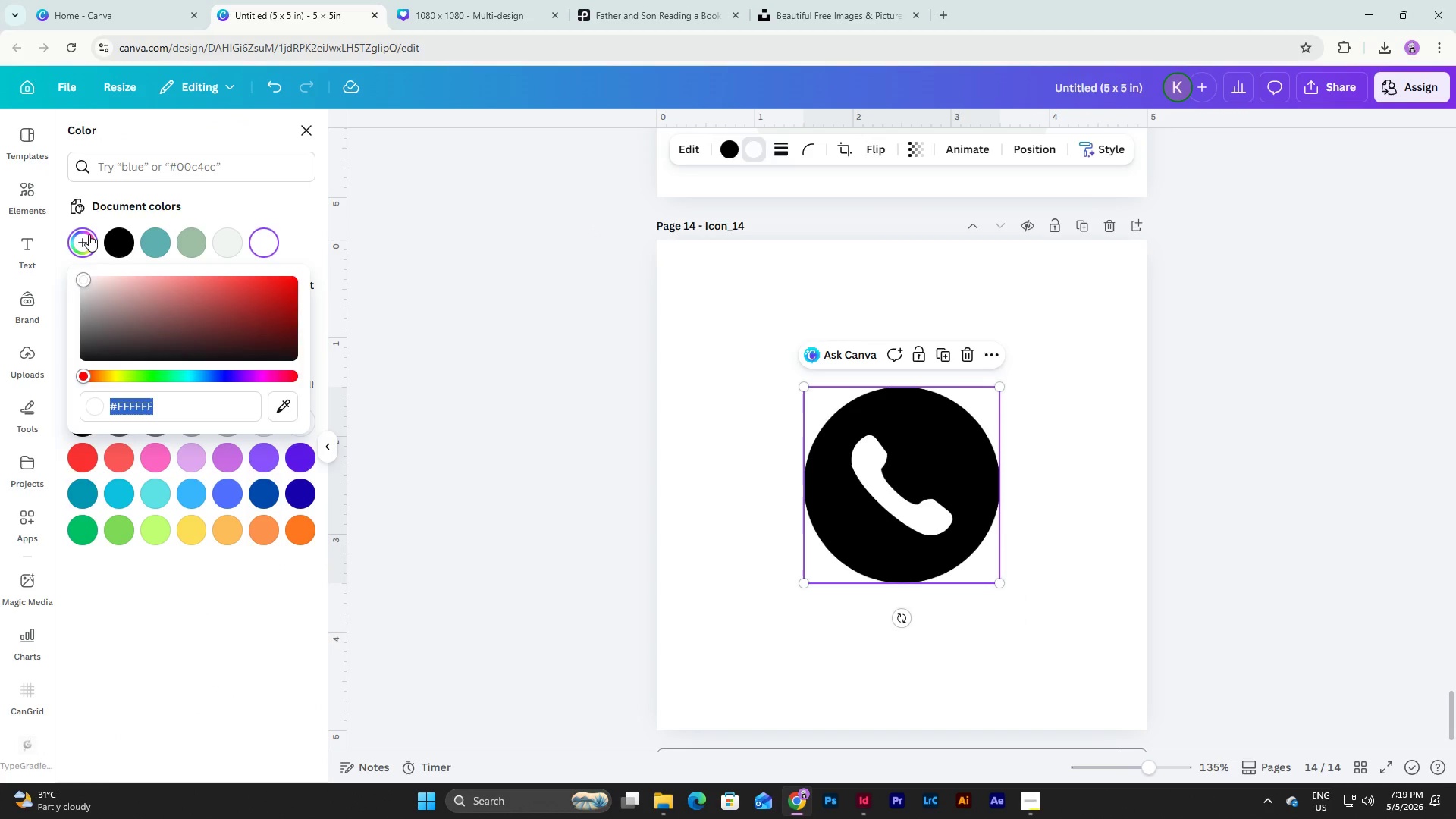 
left_click([89, 234])
 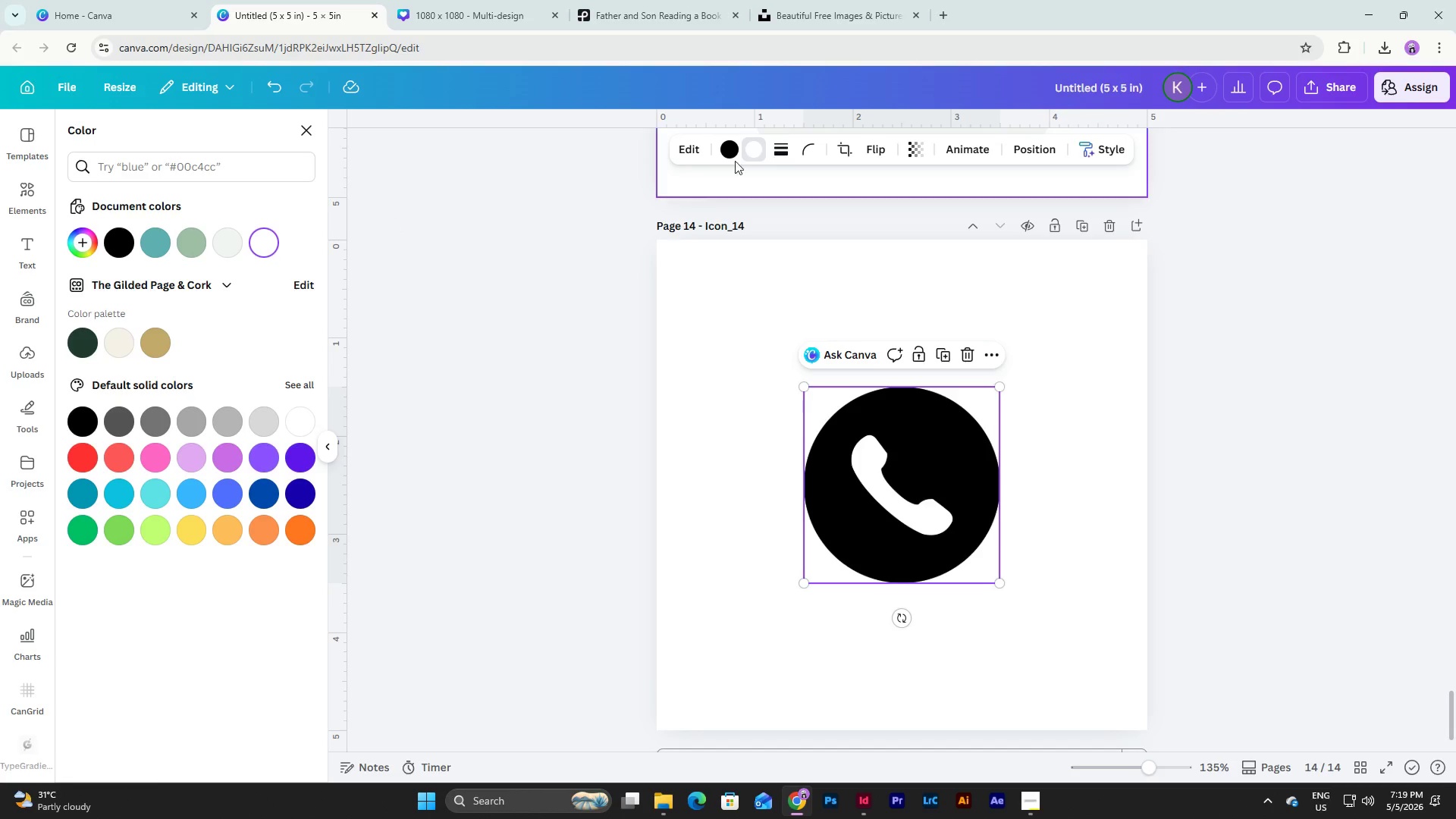 
left_click([733, 145])
 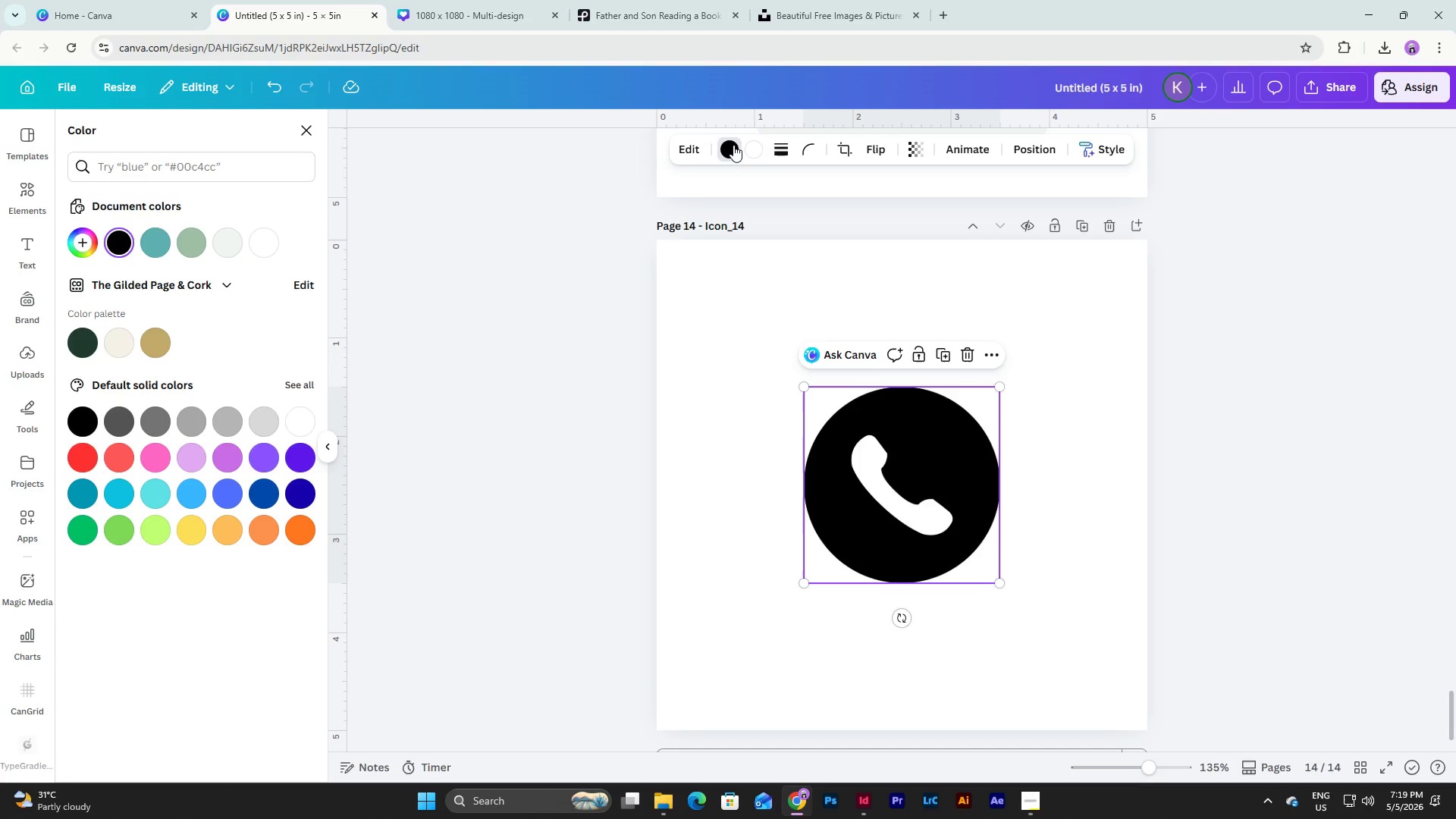 
left_click([733, 145])
 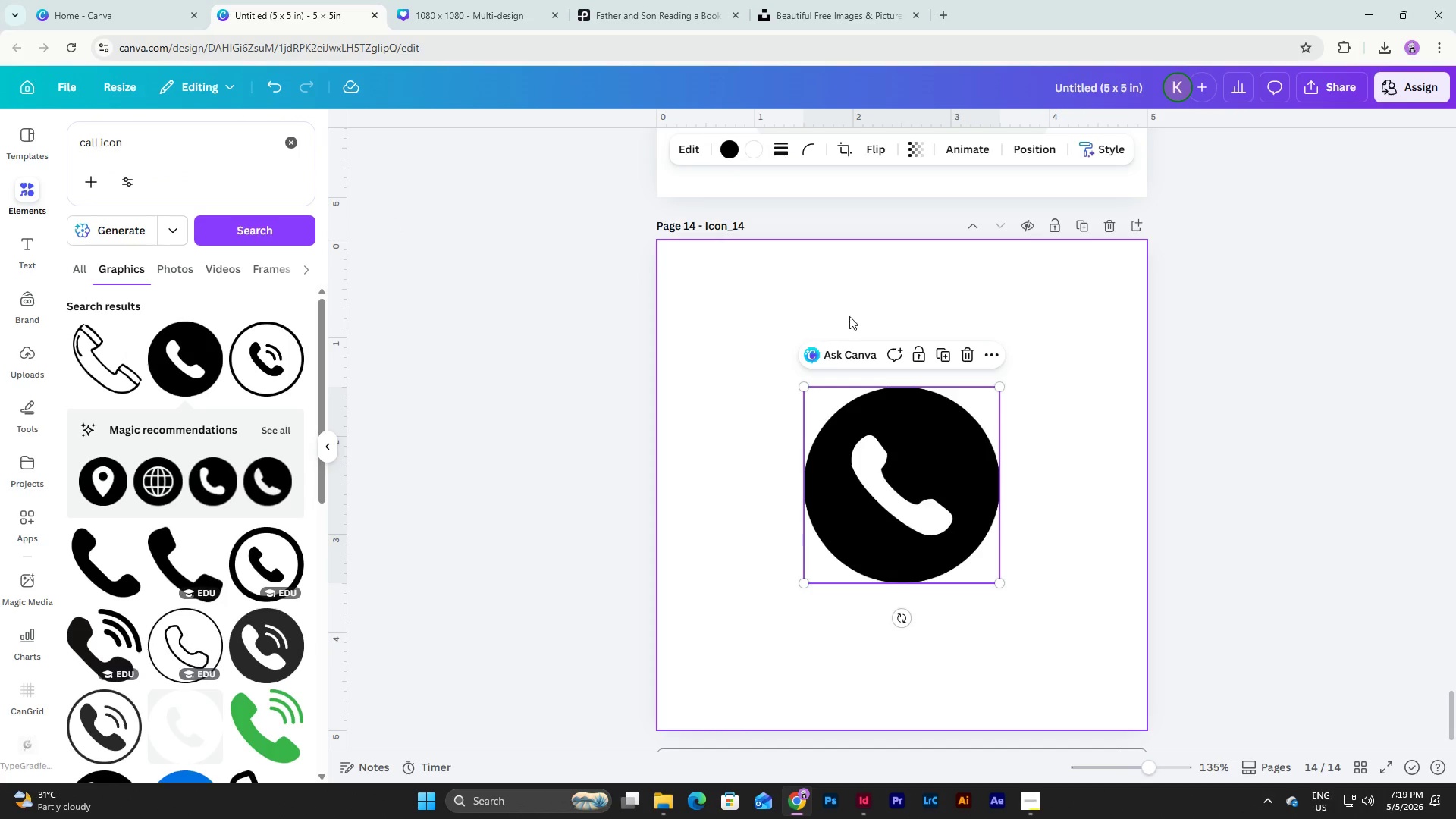 
double_click([921, 487])
 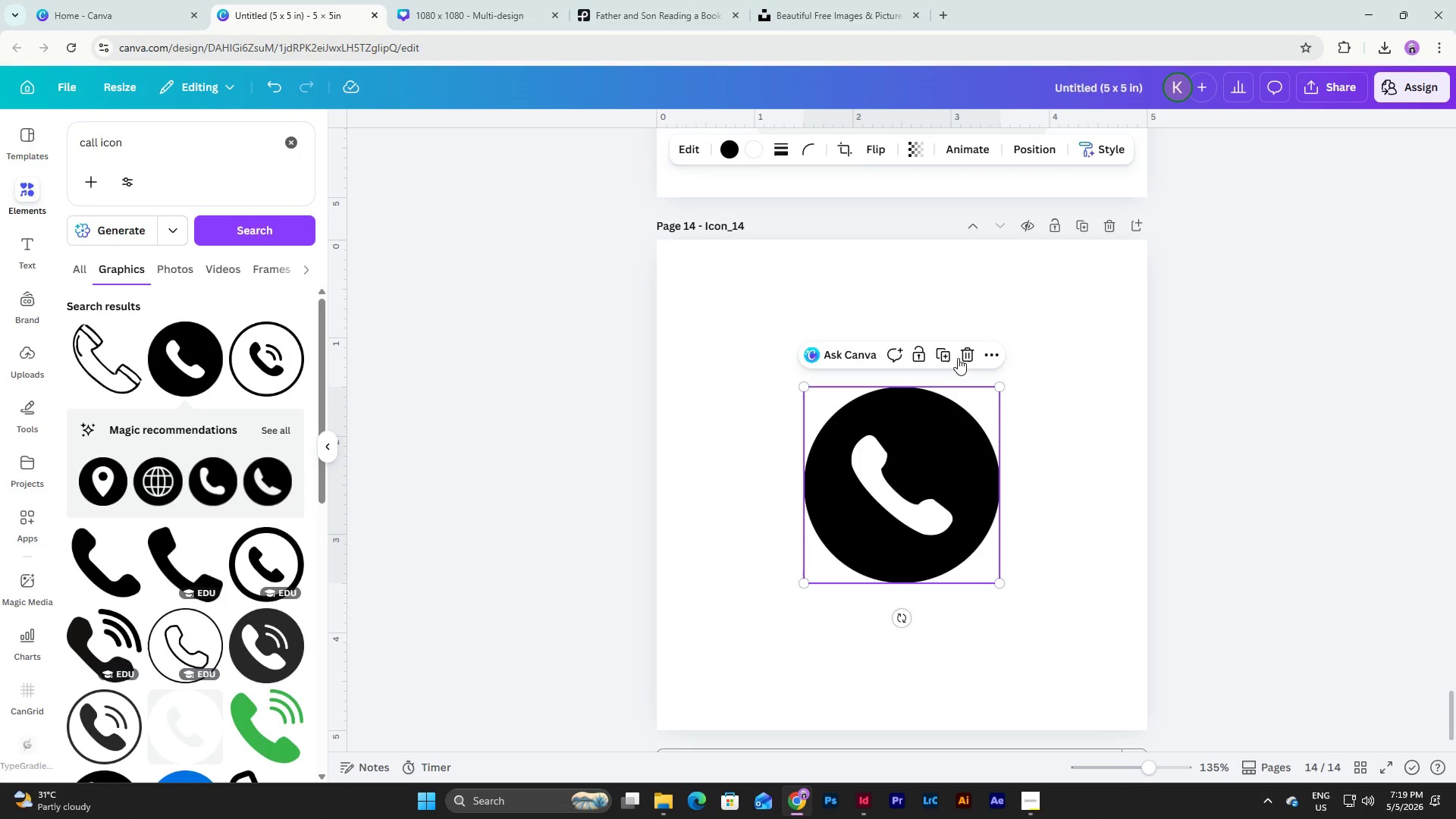 
left_click([965, 352])
 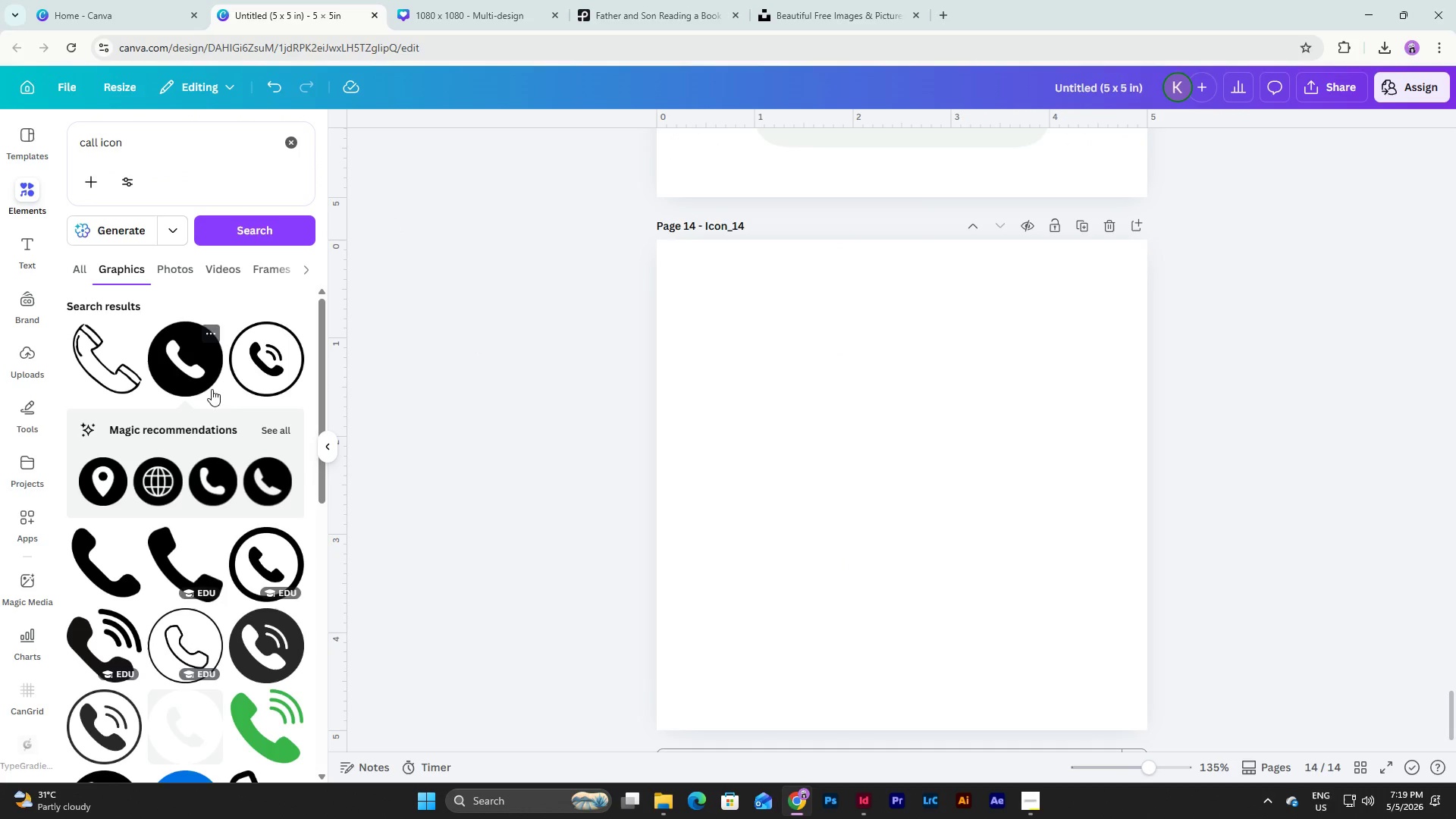 
scroll: coordinate [209, 436], scroll_direction: down, amount: 3.0
 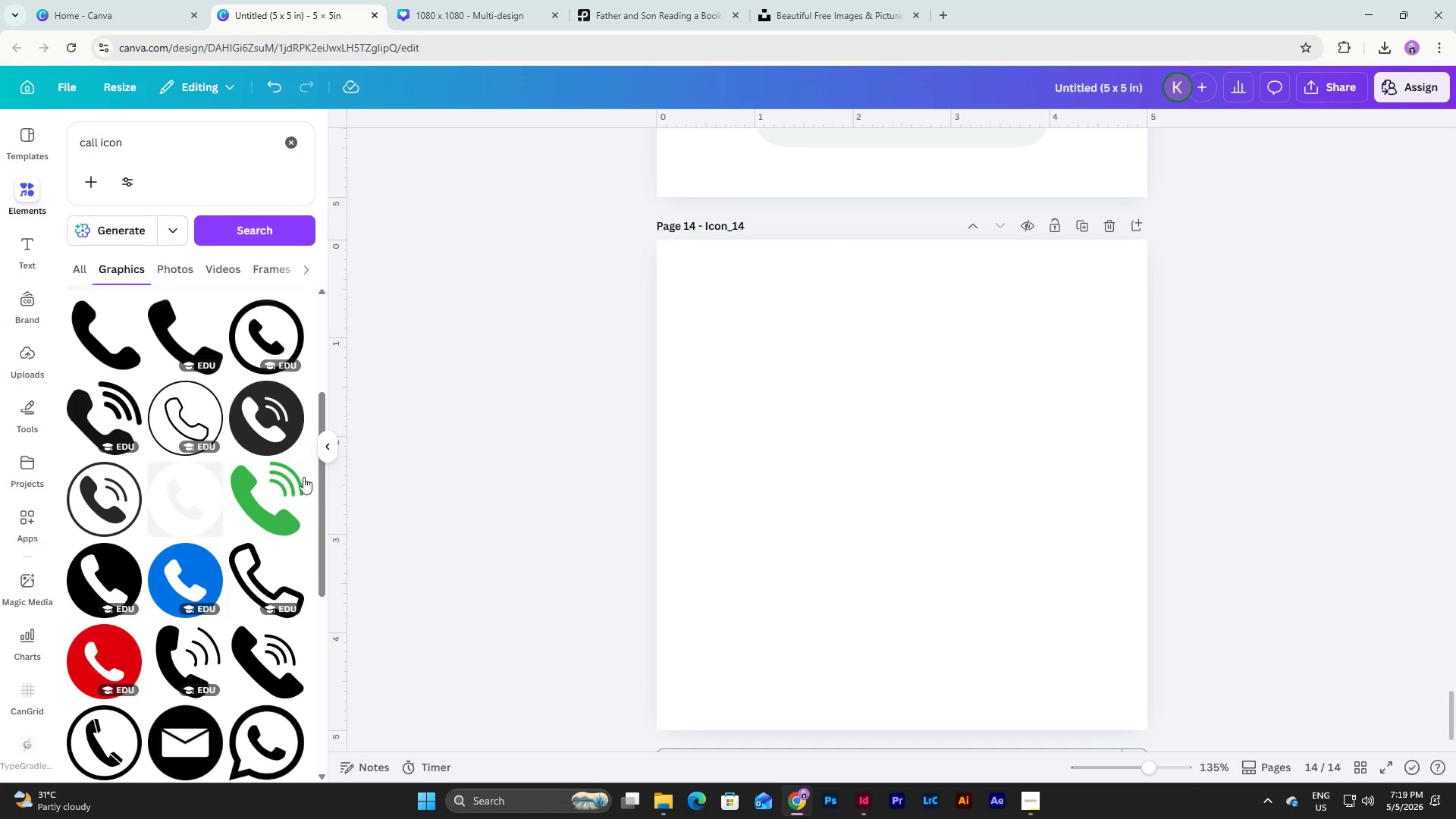 
left_click([253, 425])
 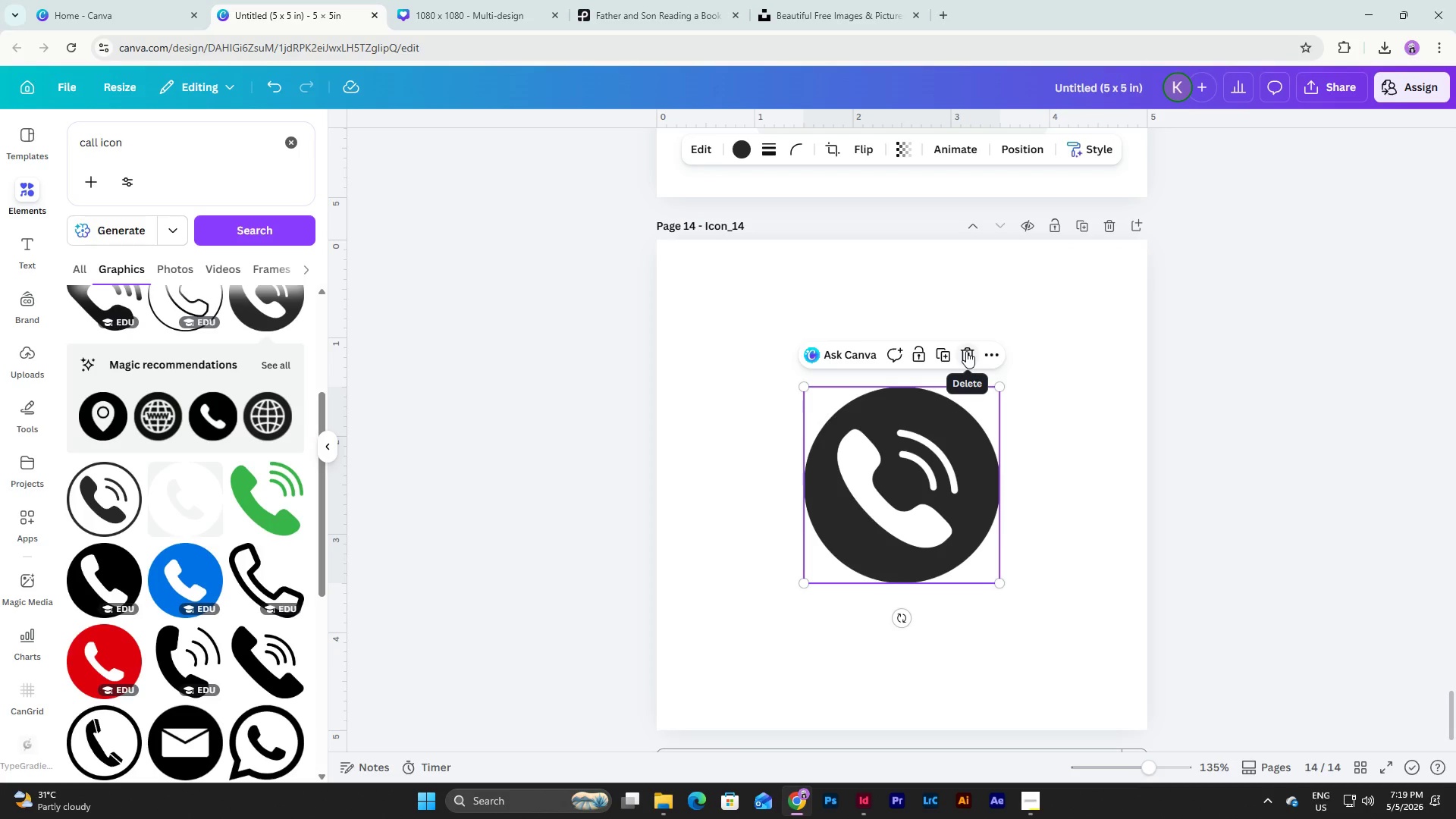 
left_click([966, 351])
 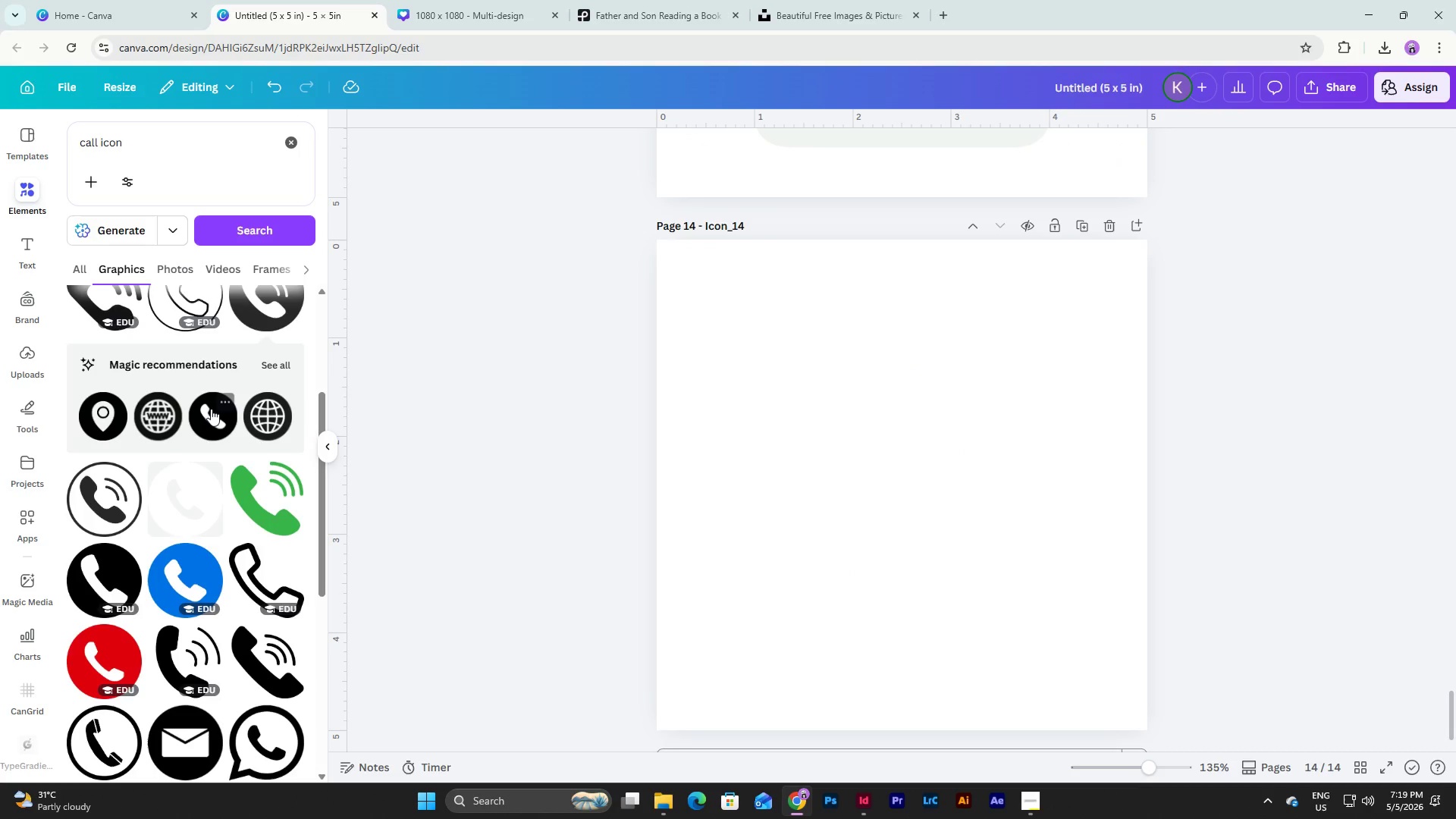 
scroll: coordinate [211, 409], scroll_direction: up, amount: 9.0
 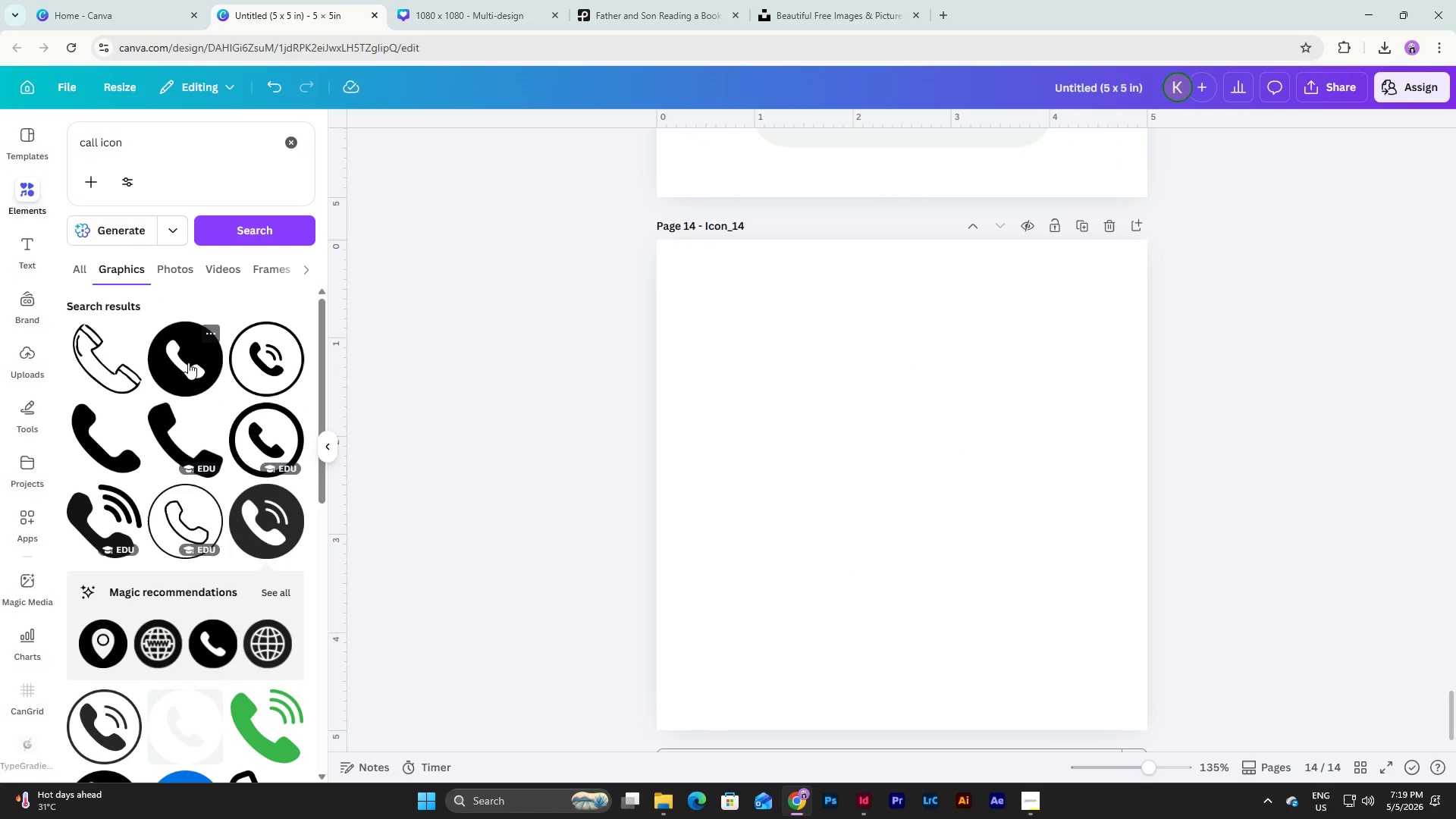 
left_click([1029, 796])